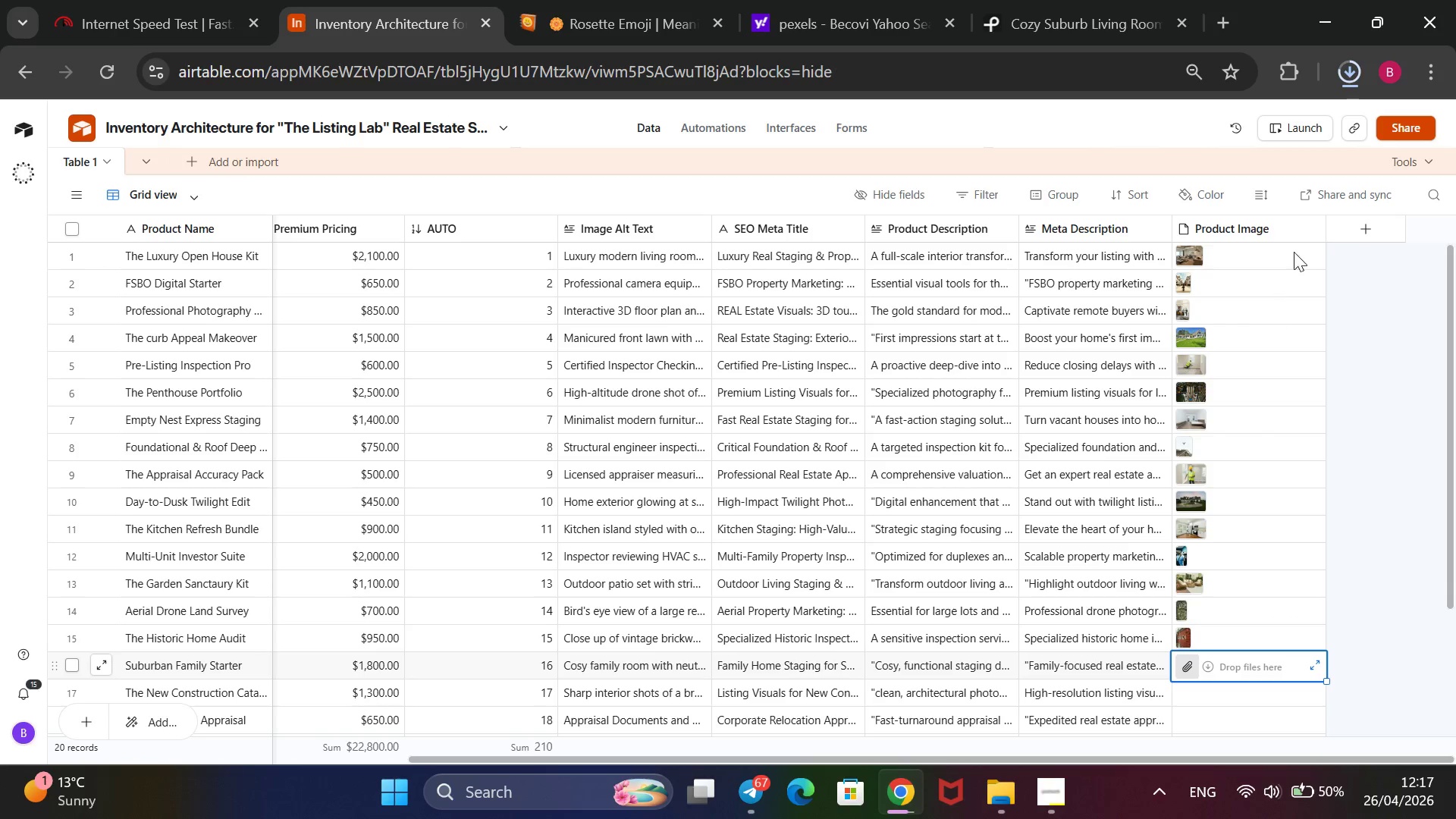 
left_click([1341, 62])
 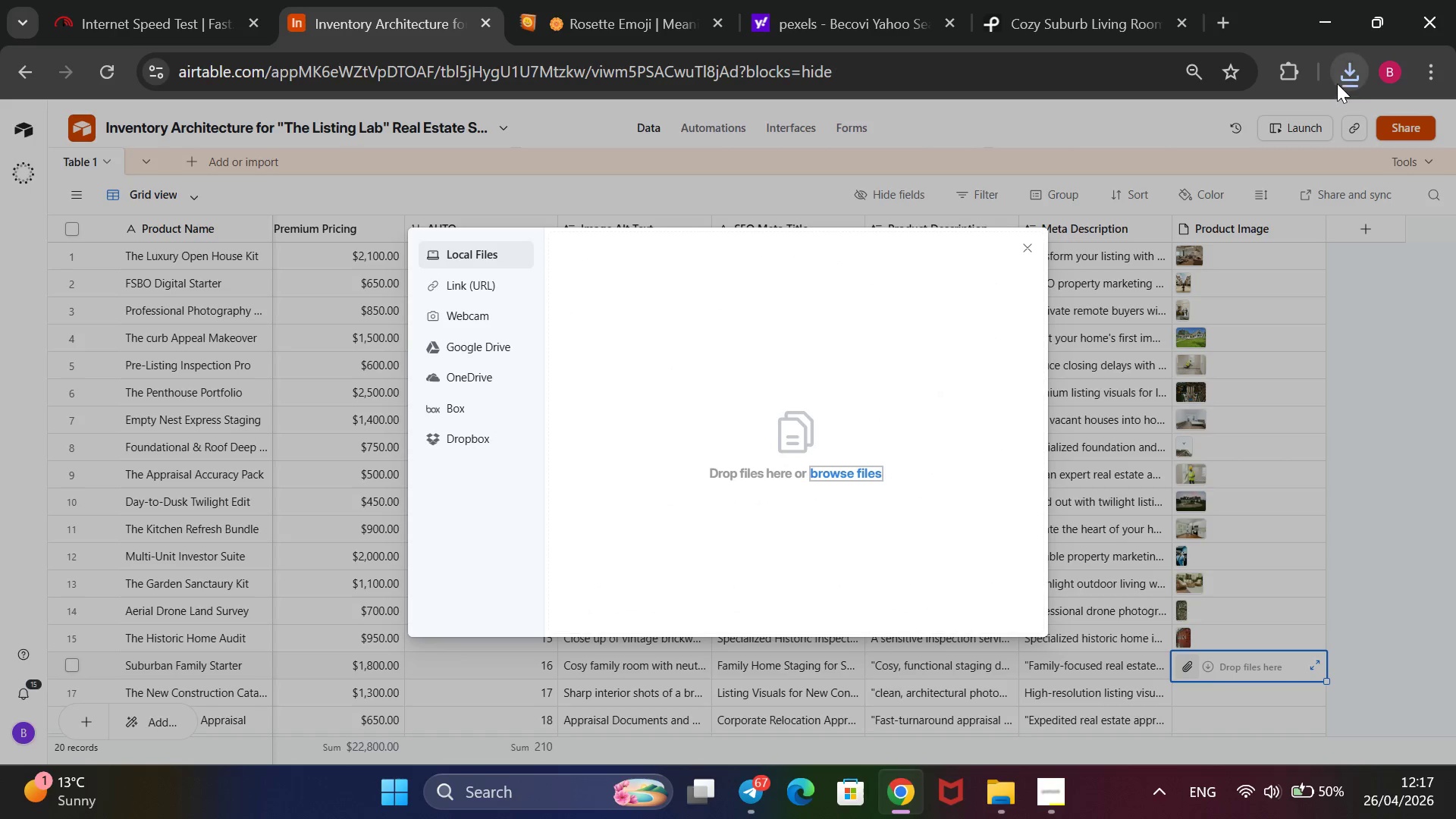 
left_click([1345, 74])
 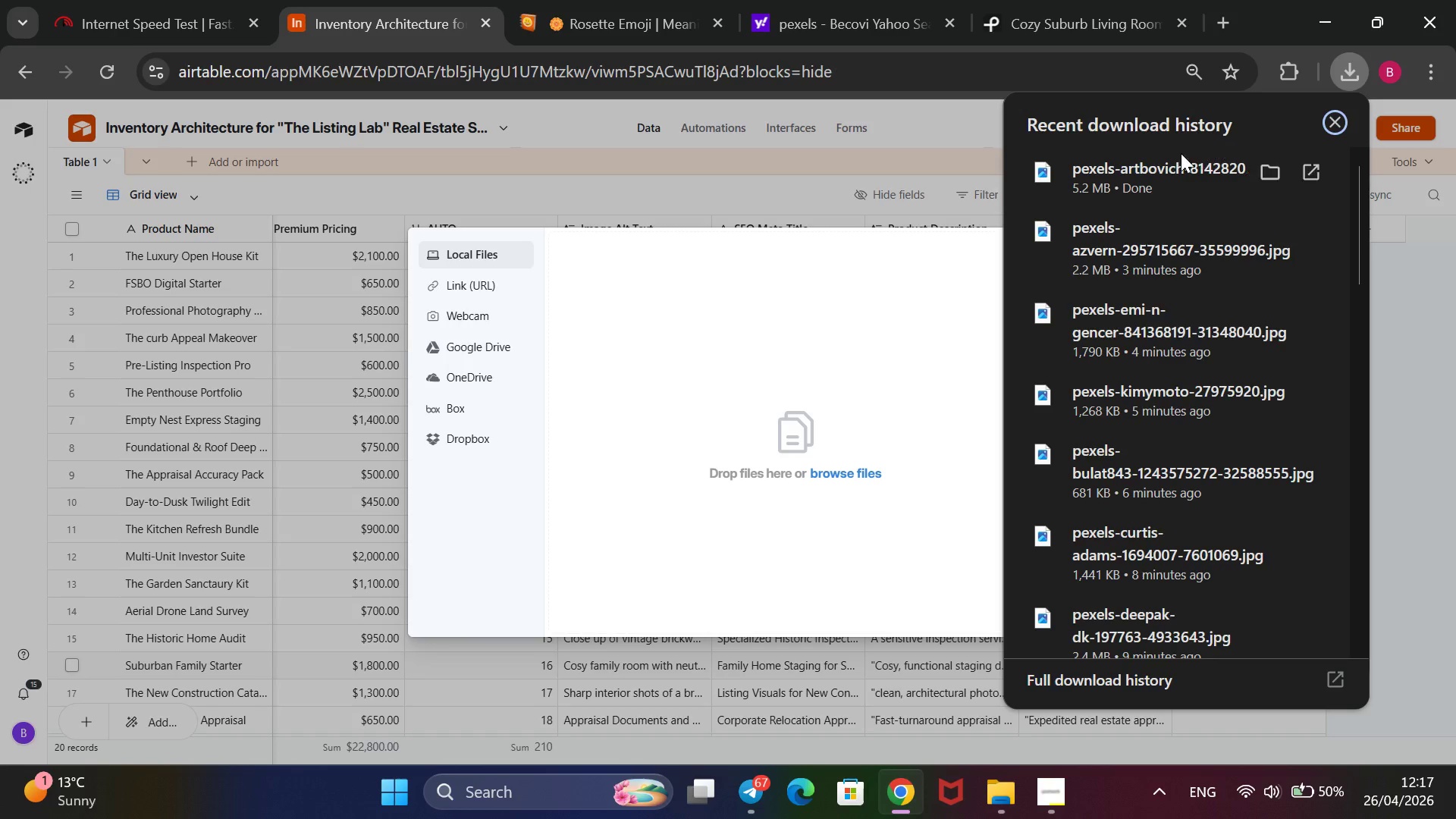 
left_click_drag(start_coordinate=[1172, 160], to_coordinate=[830, 533])
 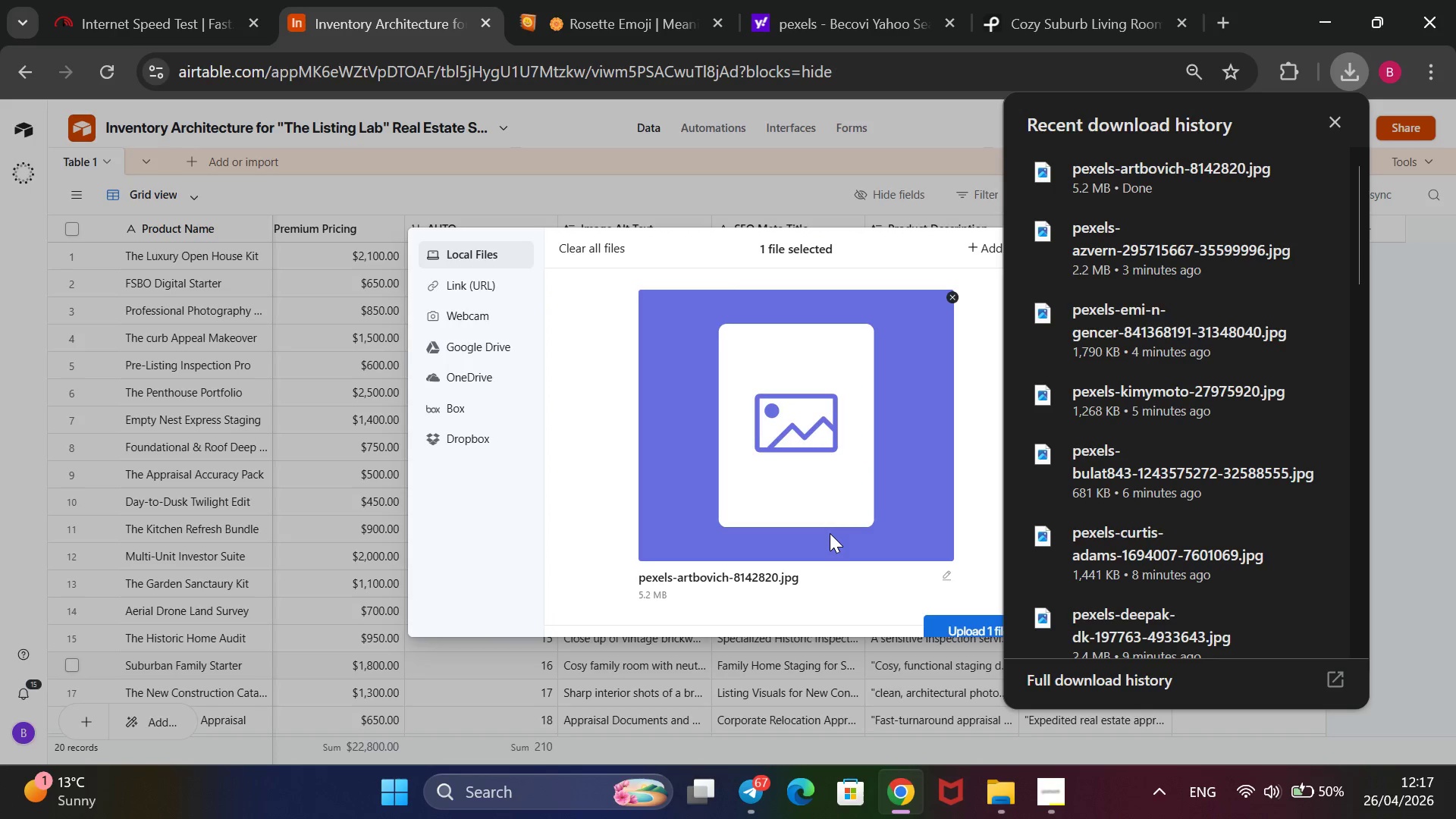 
scroll: coordinate [830, 533], scroll_direction: down, amount: 1.0
 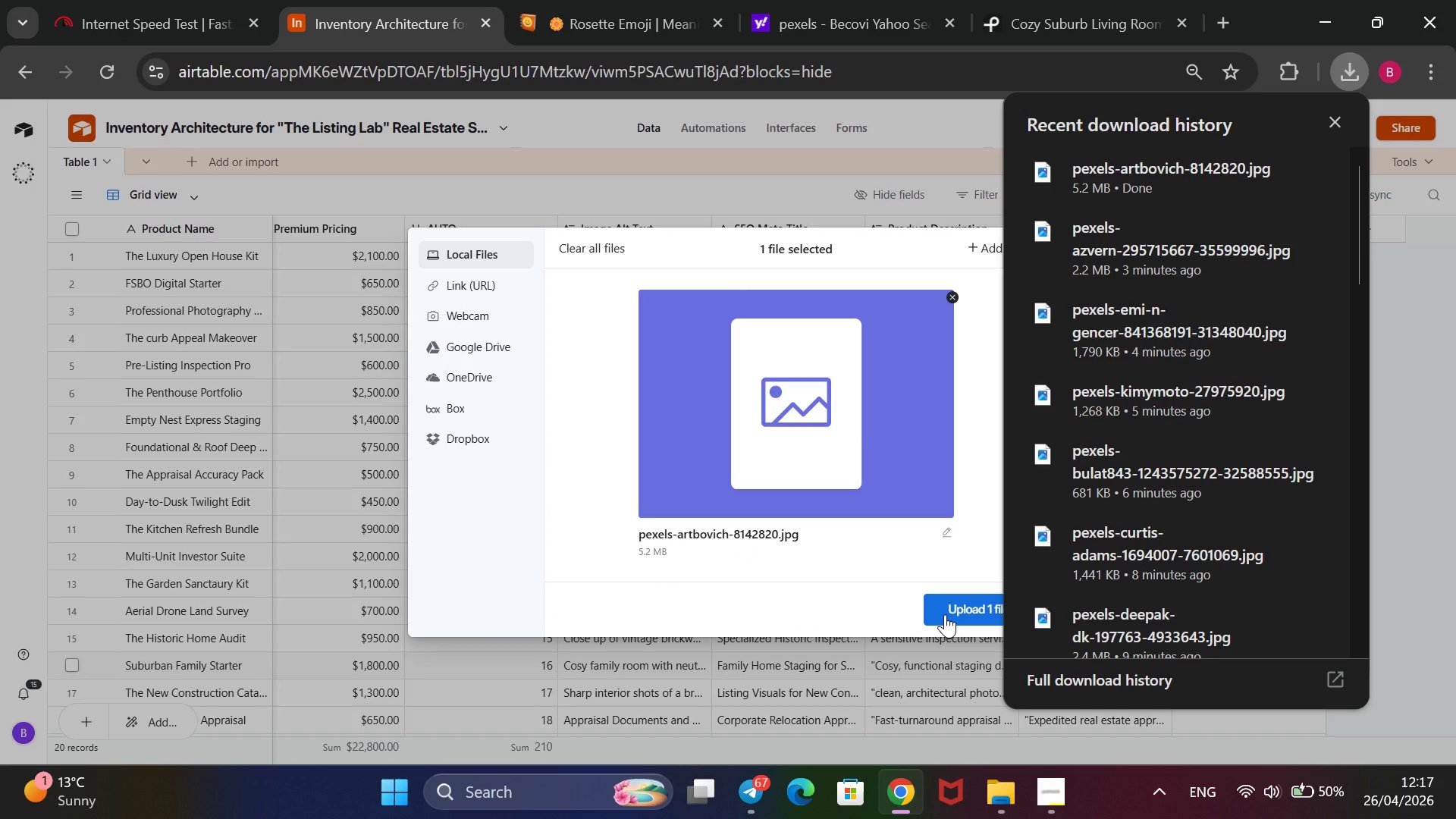 
left_click([945, 614])
 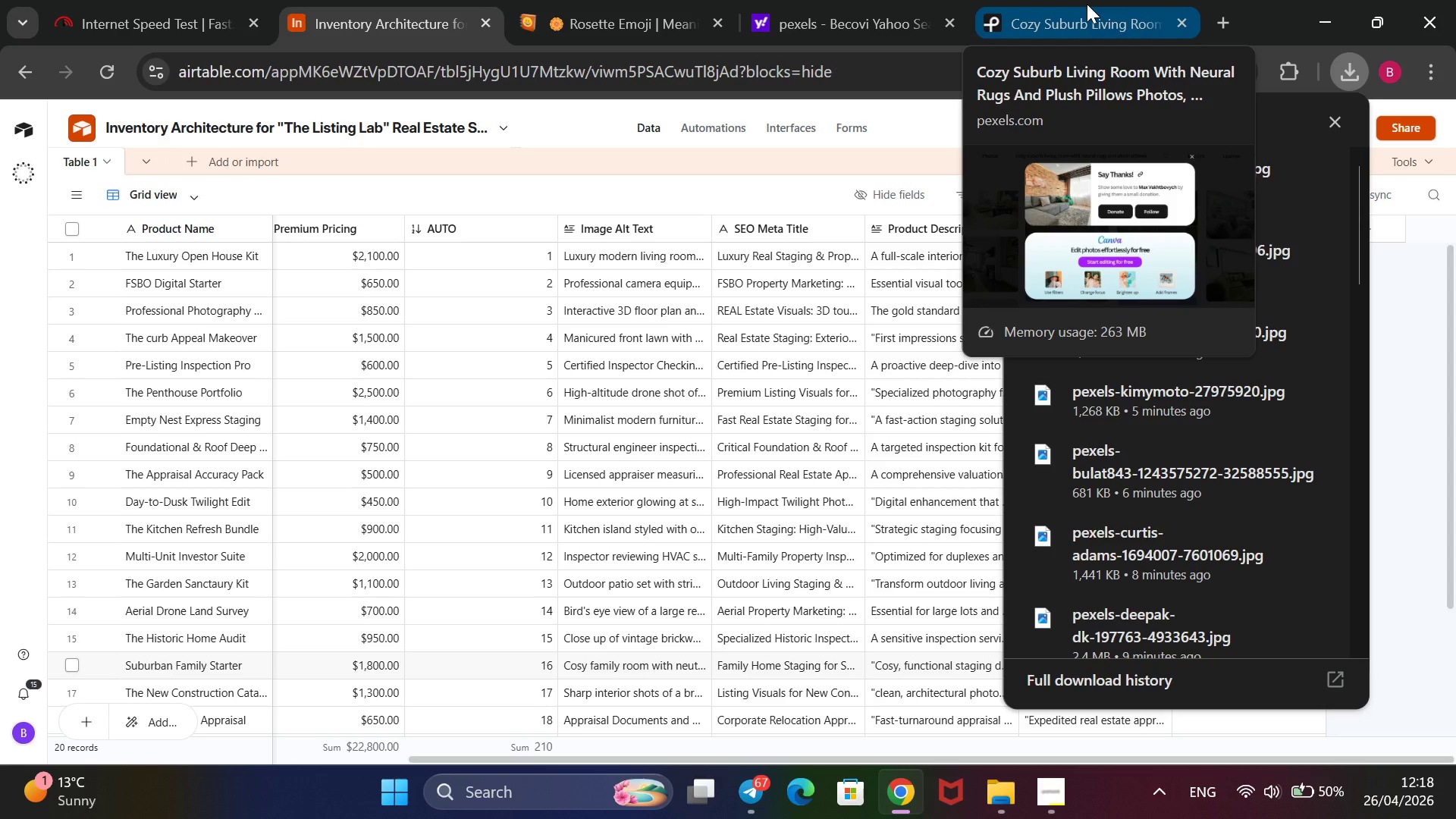 
wait(19.27)
 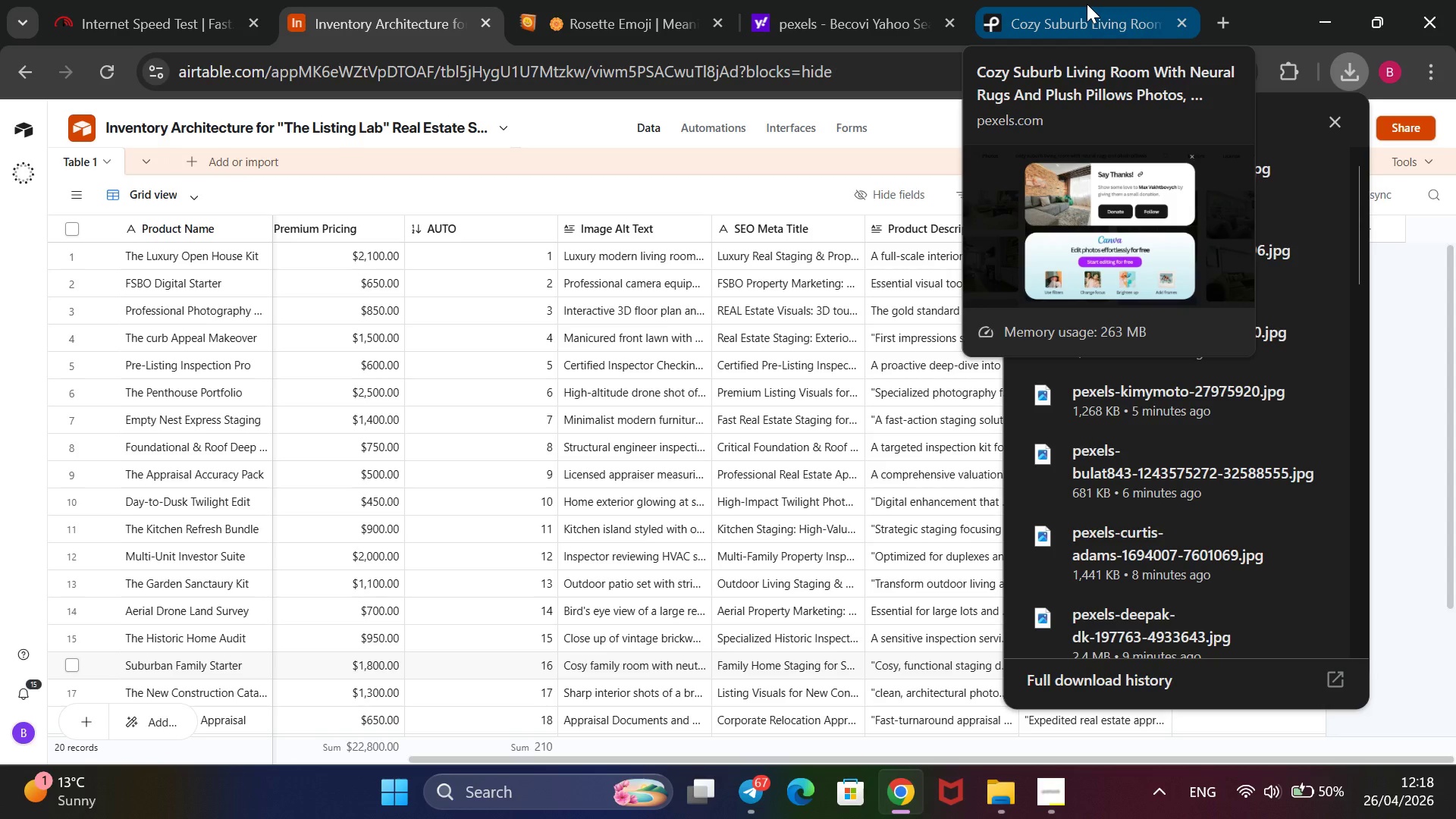 
left_click([1087, 4])
 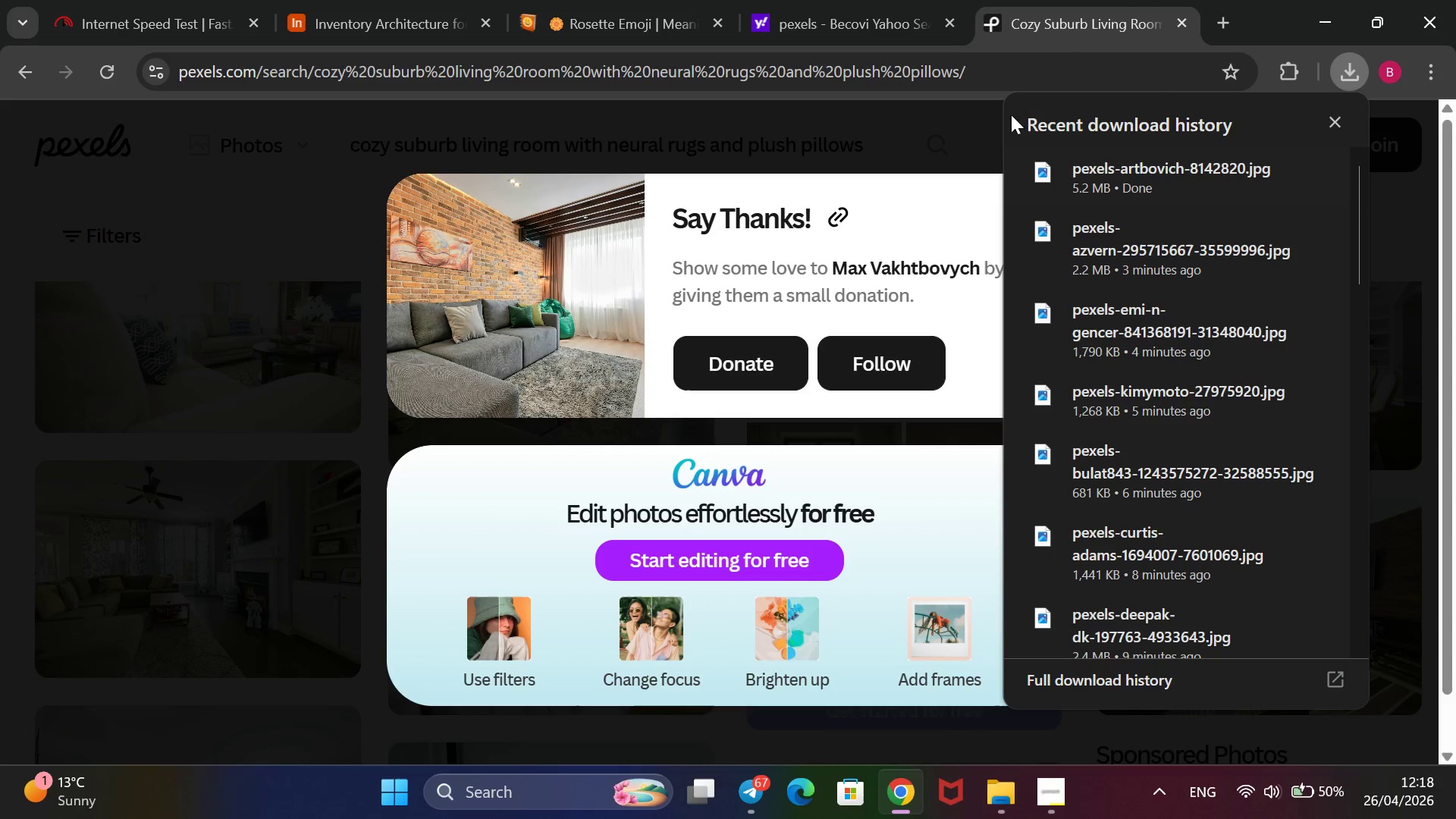 
left_click([894, 111])
 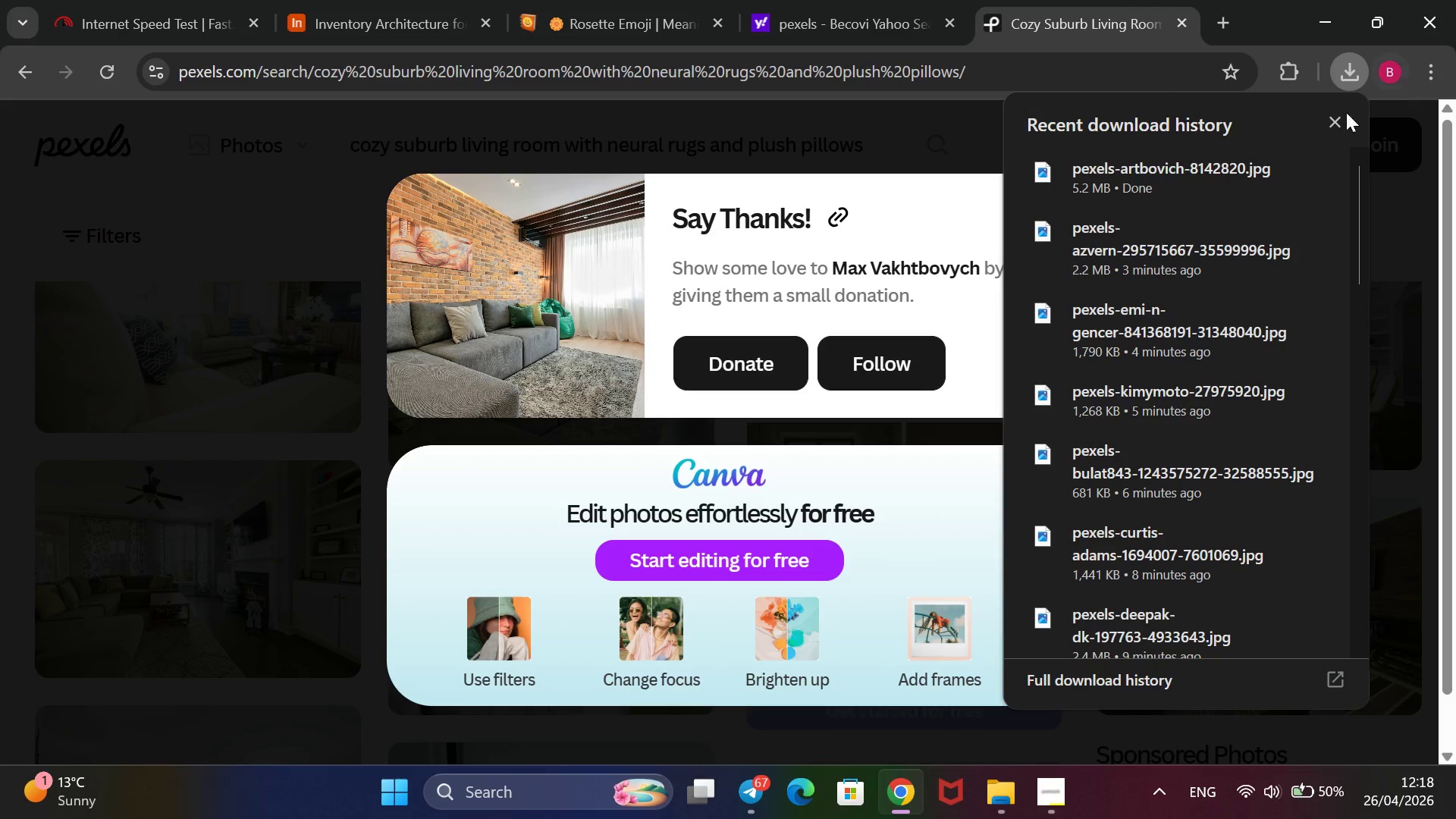 
left_click([1342, 116])
 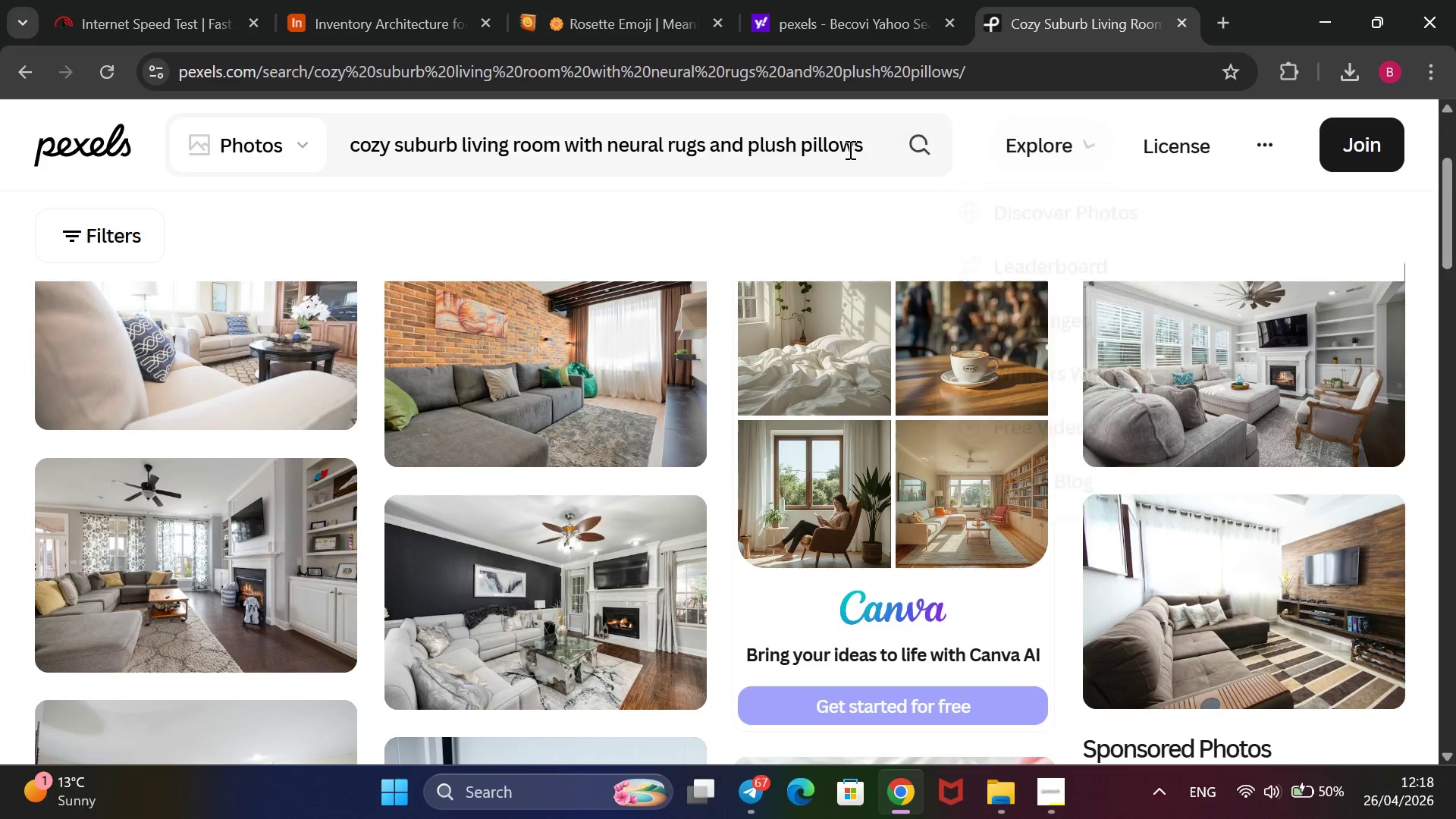 
left_click_drag(start_coordinate=[883, 150], to_coordinate=[583, 168])
 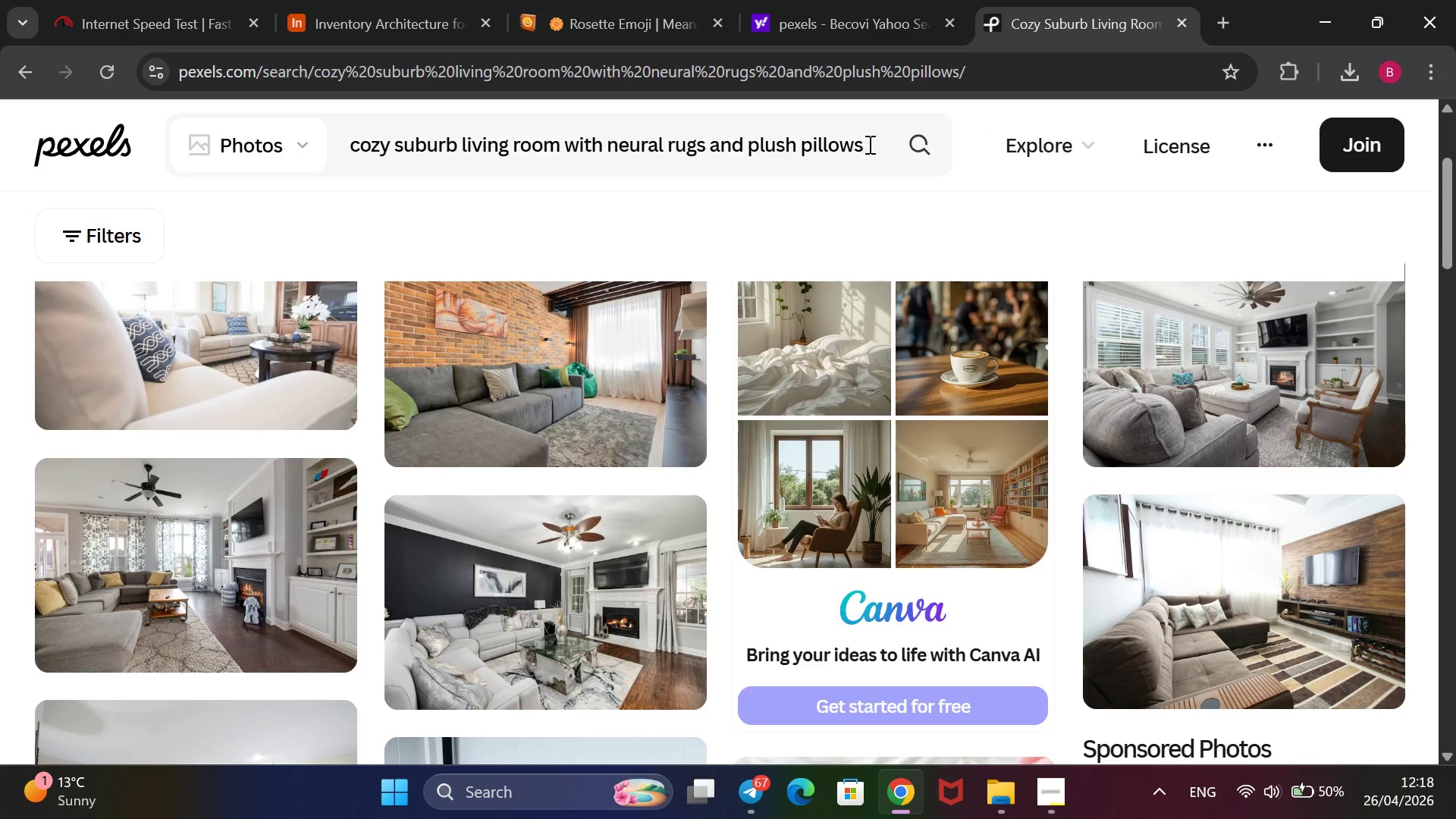 
left_click_drag(start_coordinate=[868, 149], to_coordinate=[350, 150])
 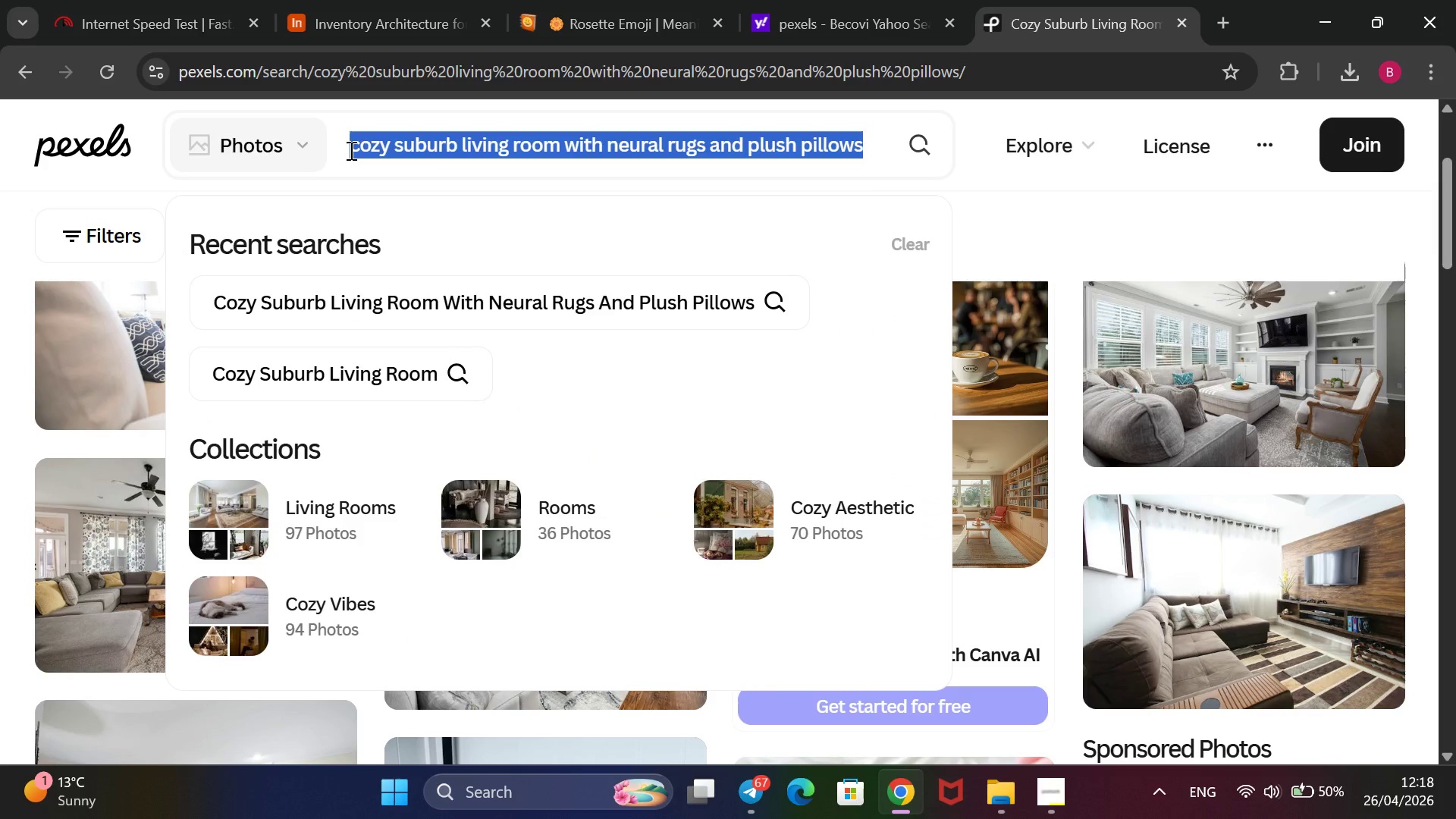 
key(Backspace)
type(new constructuion interioe)
key(Backspace)
type(r)
 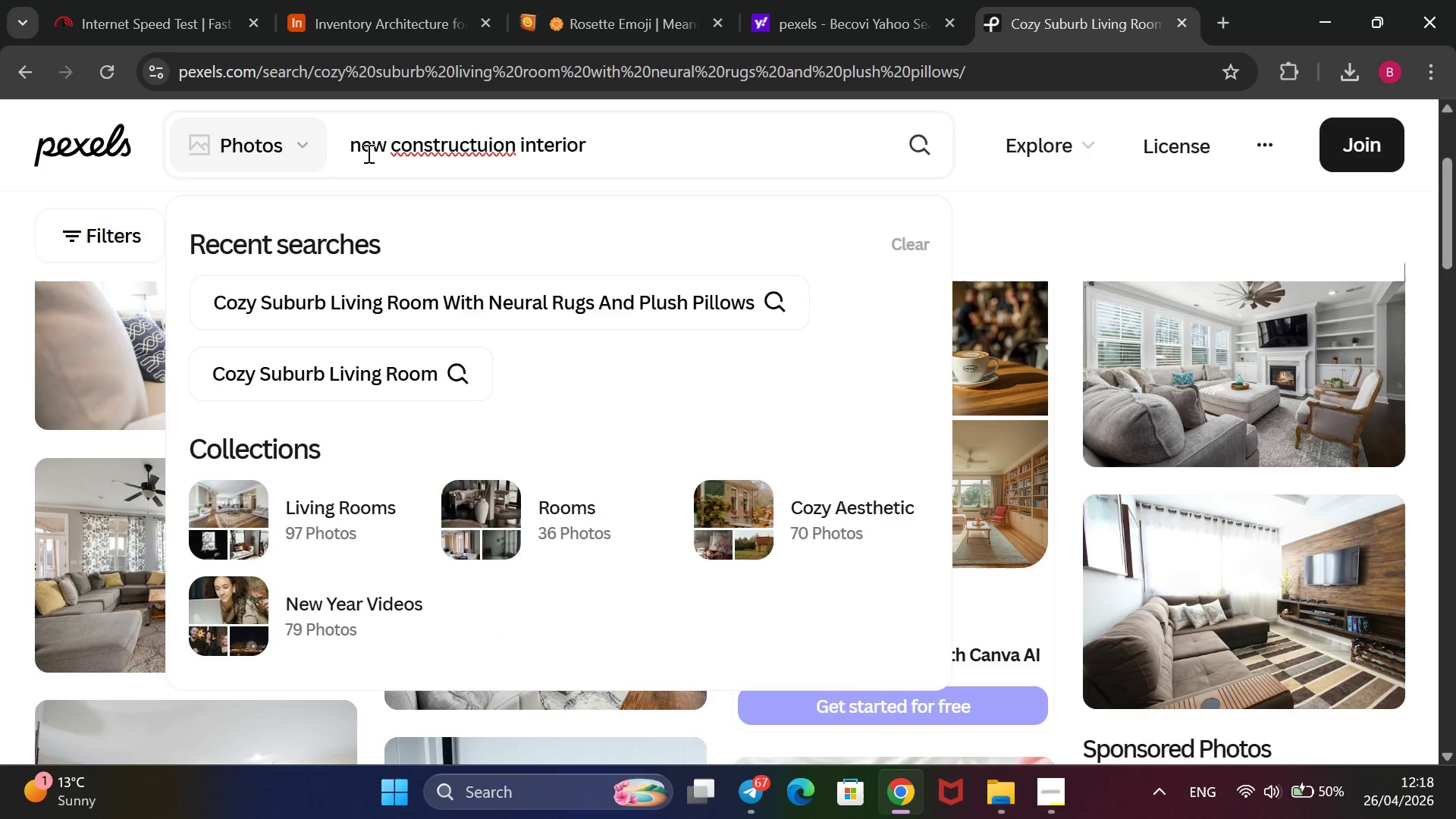 
key(Enter)
 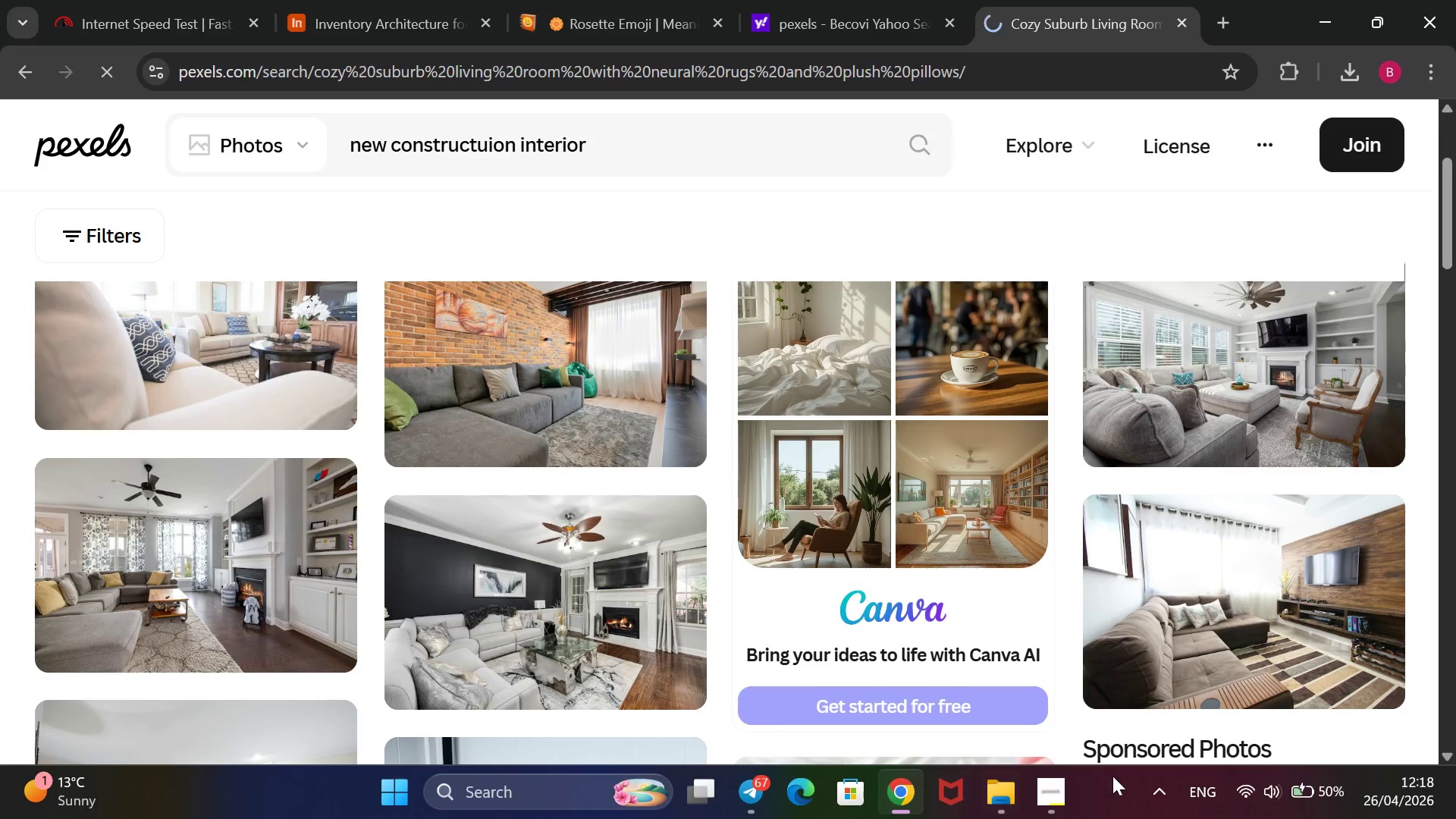 
left_click([1060, 795])